 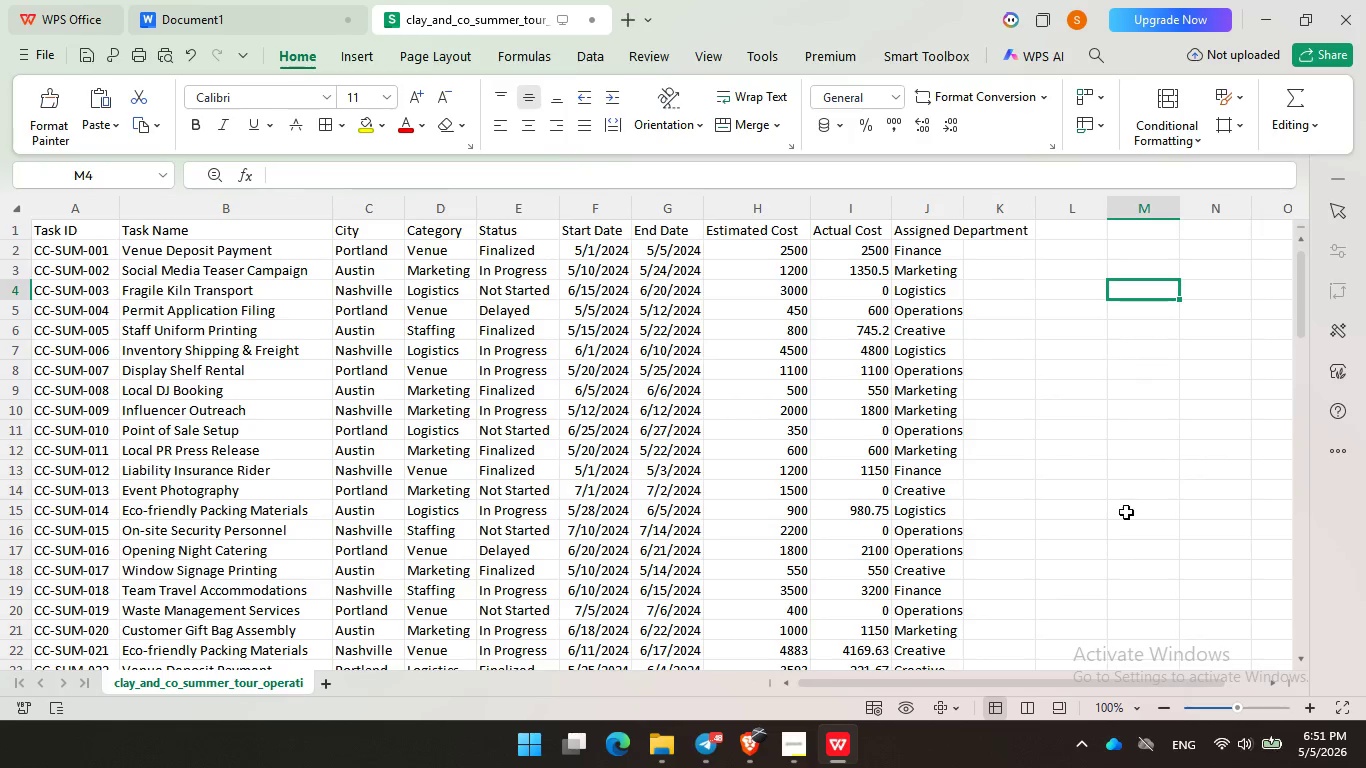 
double_click([966, 211])
 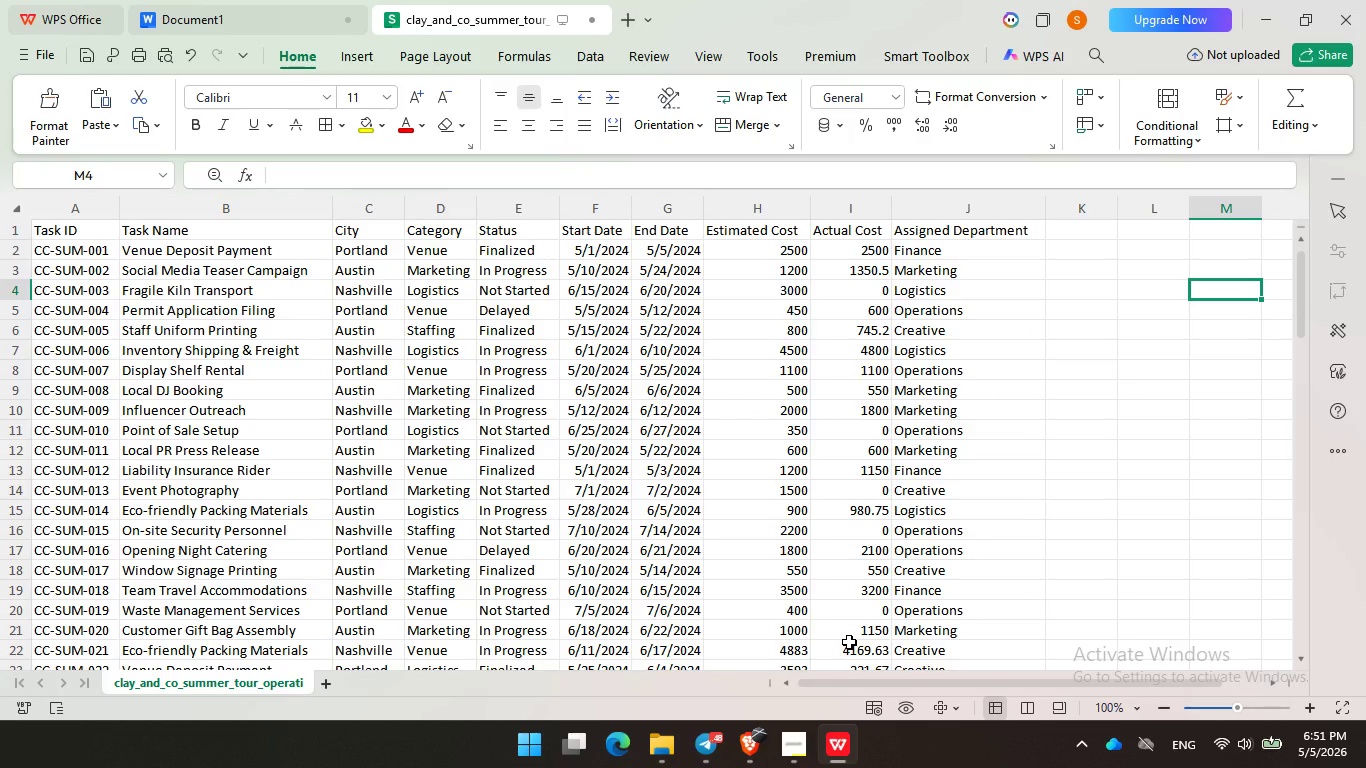 
scroll: coordinate [609, 508], scroll_direction: down, amount: 29.0
 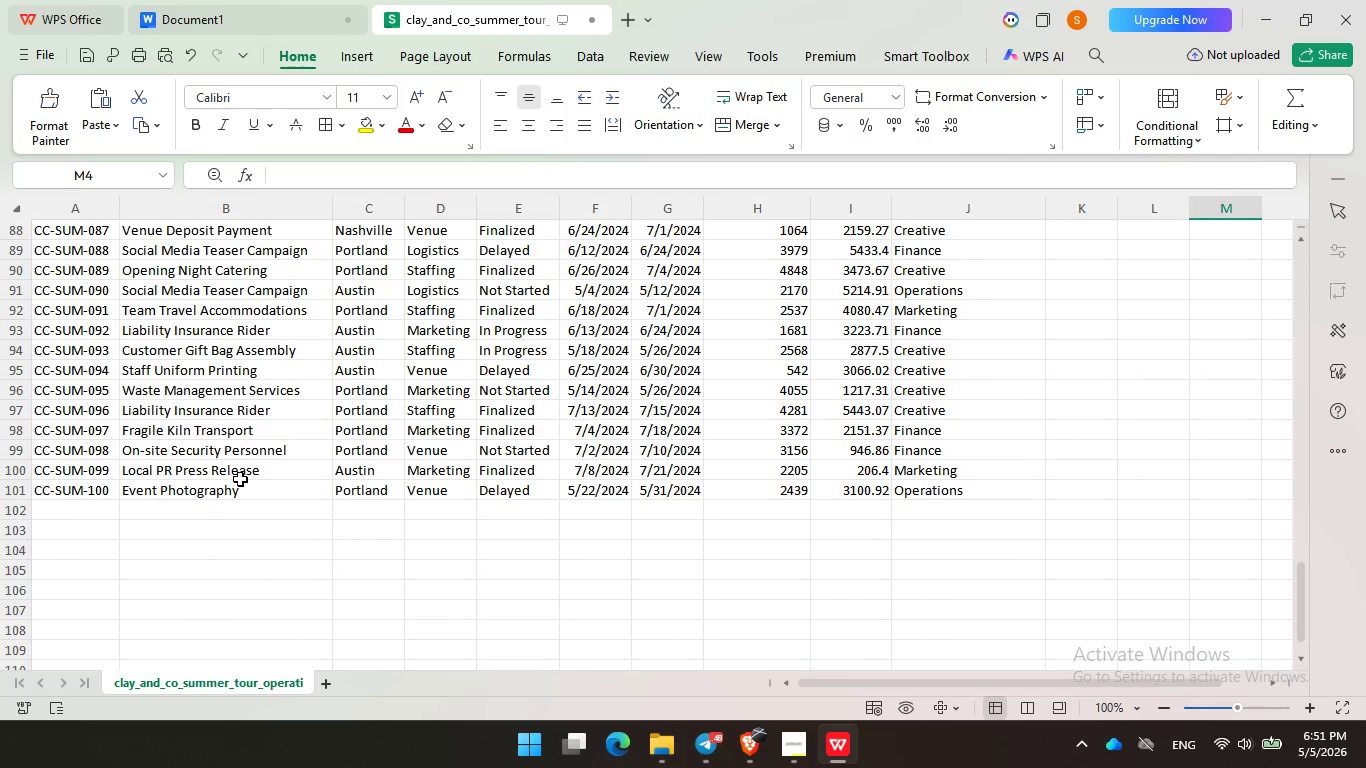 
left_click([240, 479])
 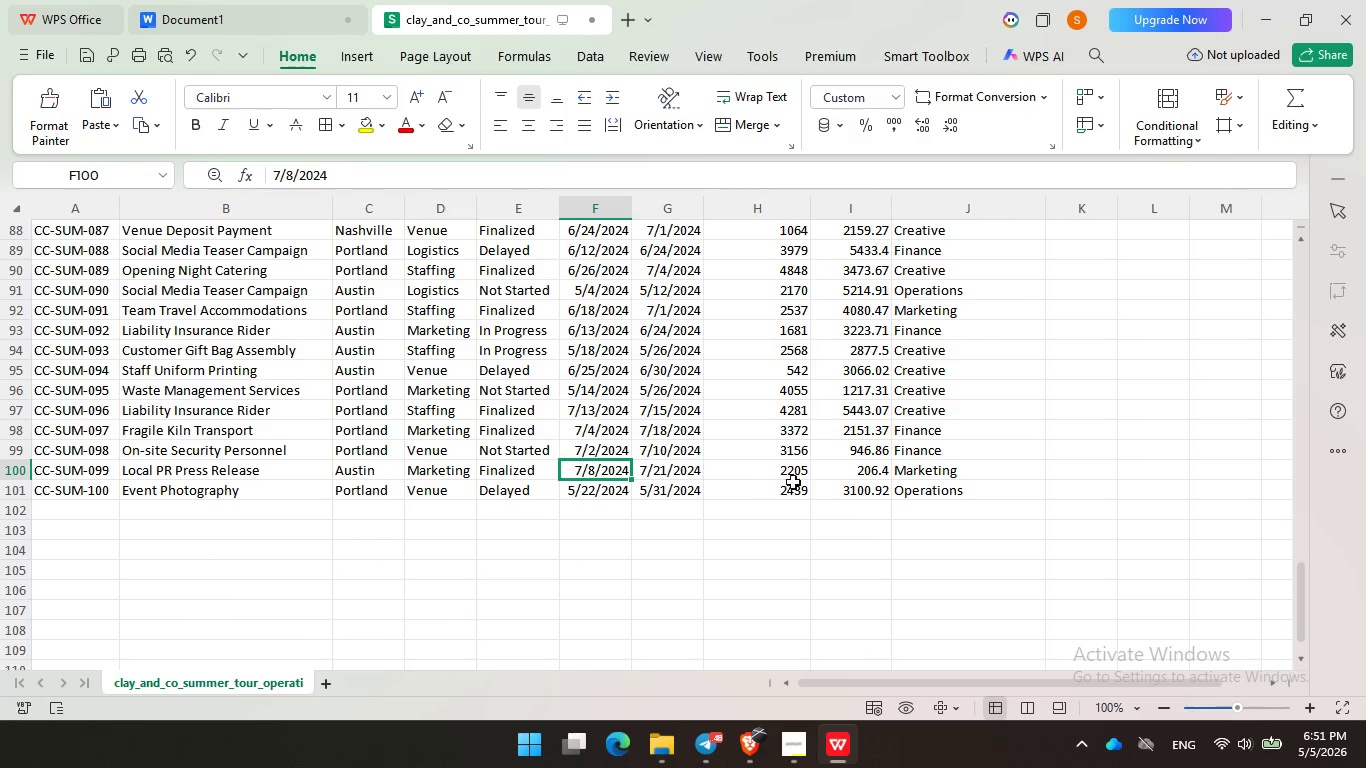 
triple_click([808, 484])
 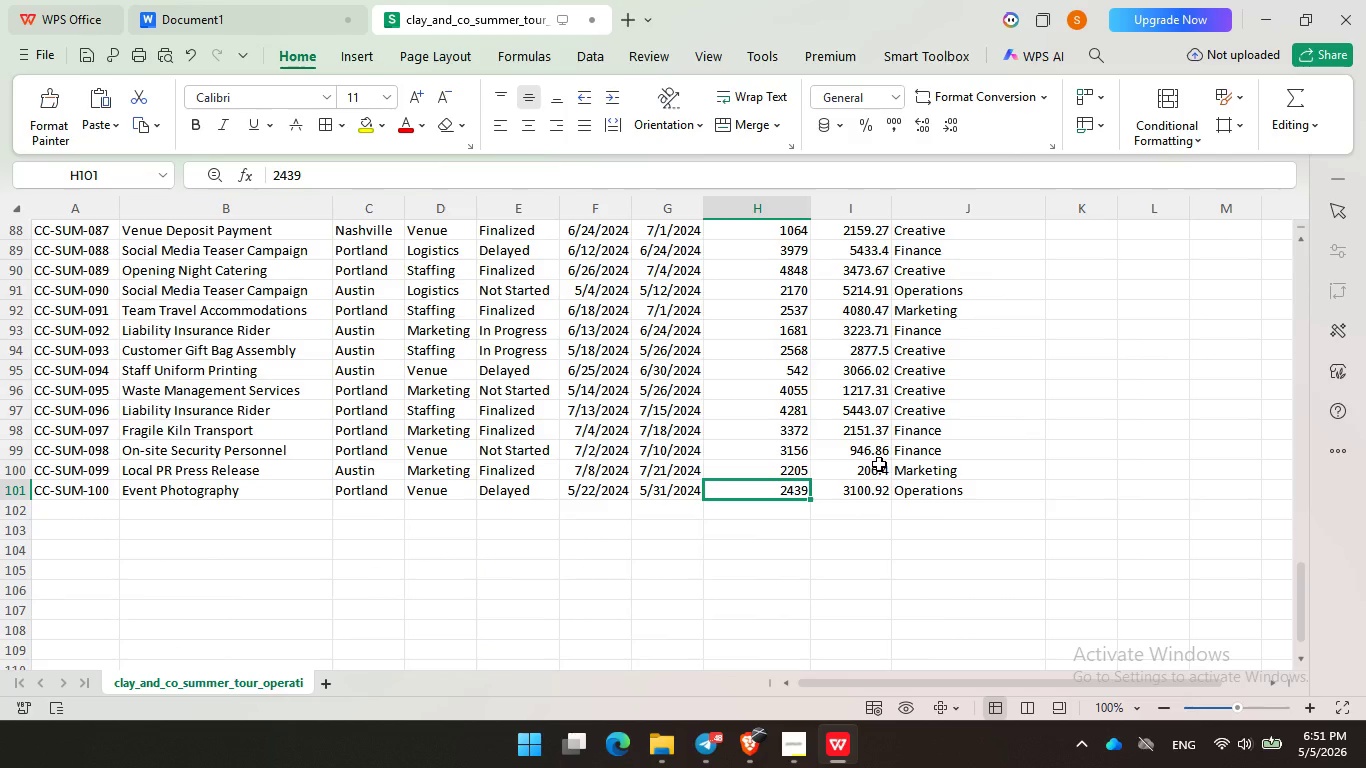 
left_click([830, 361])
 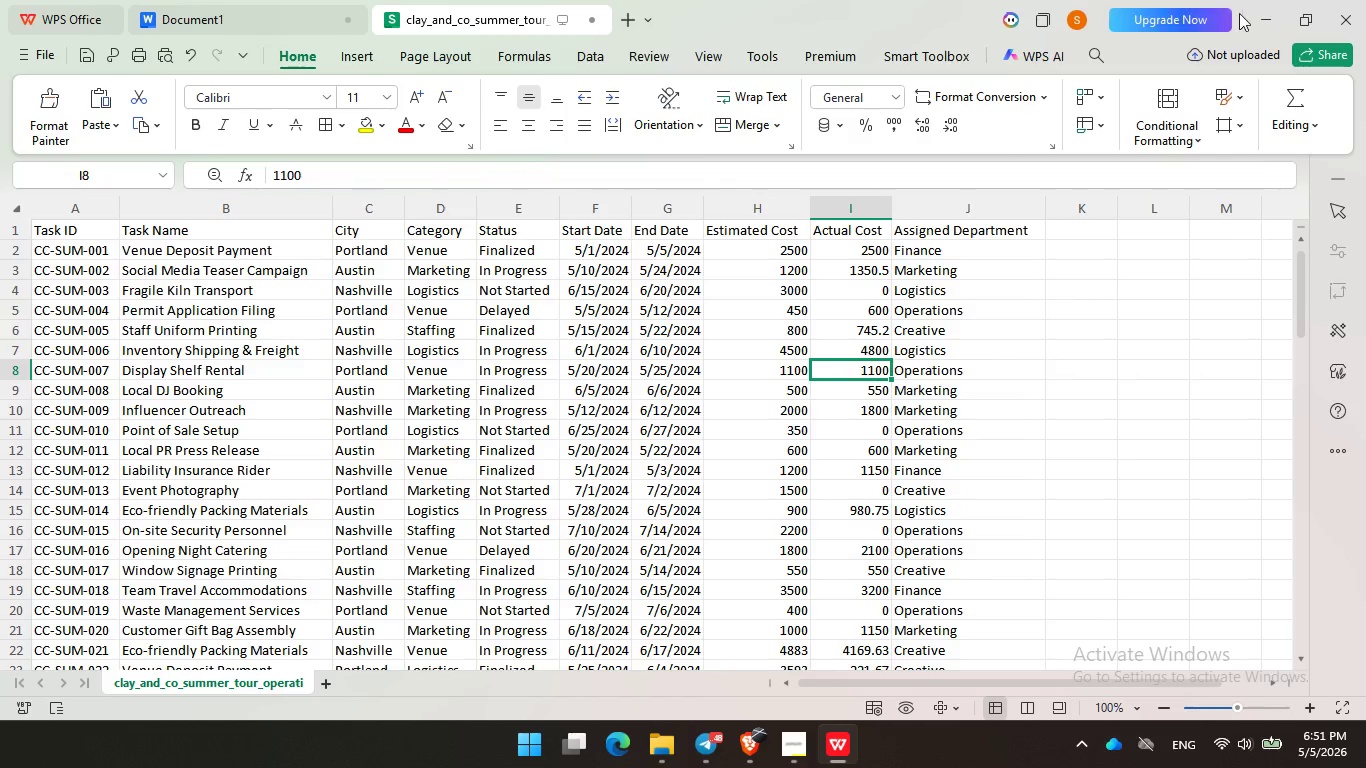 
scroll: coordinate [877, 466], scroll_direction: up, amount: 35.0
 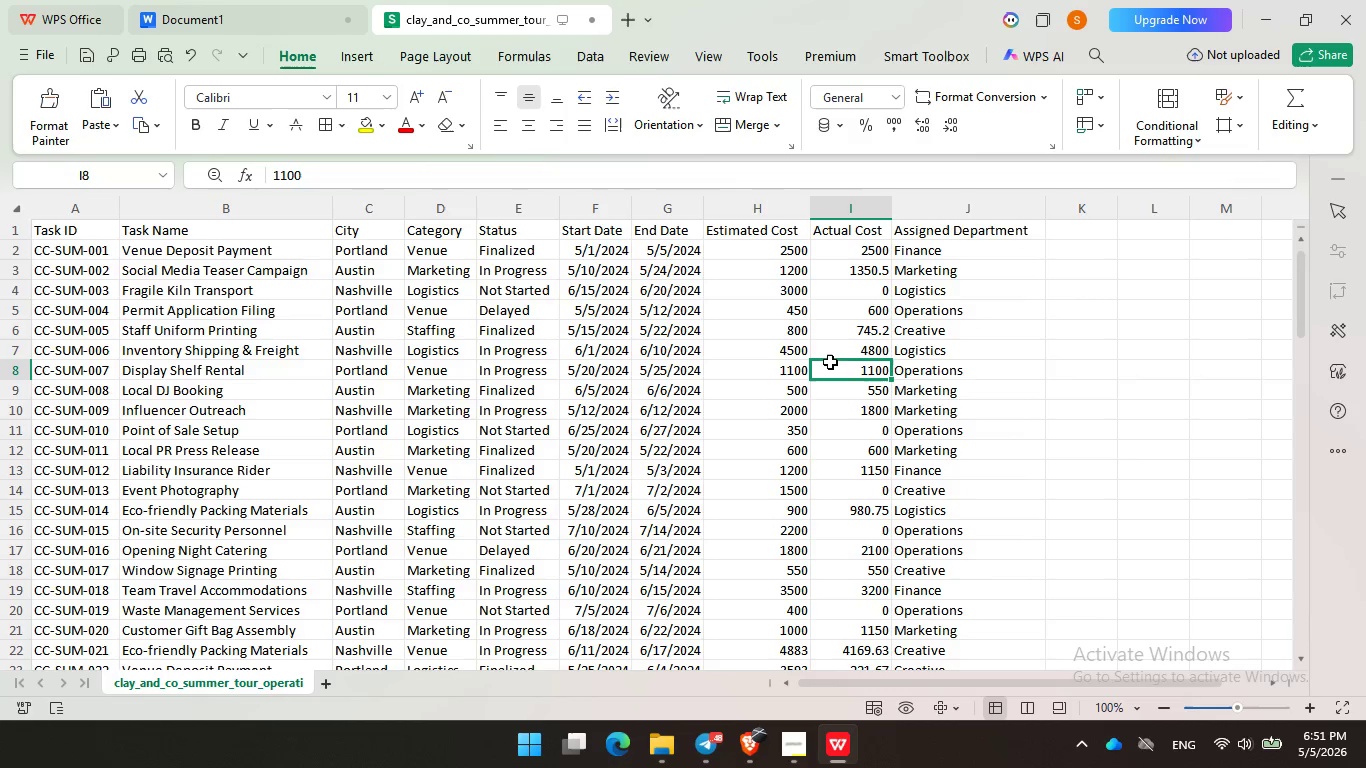 
left_click([1243, 13])